 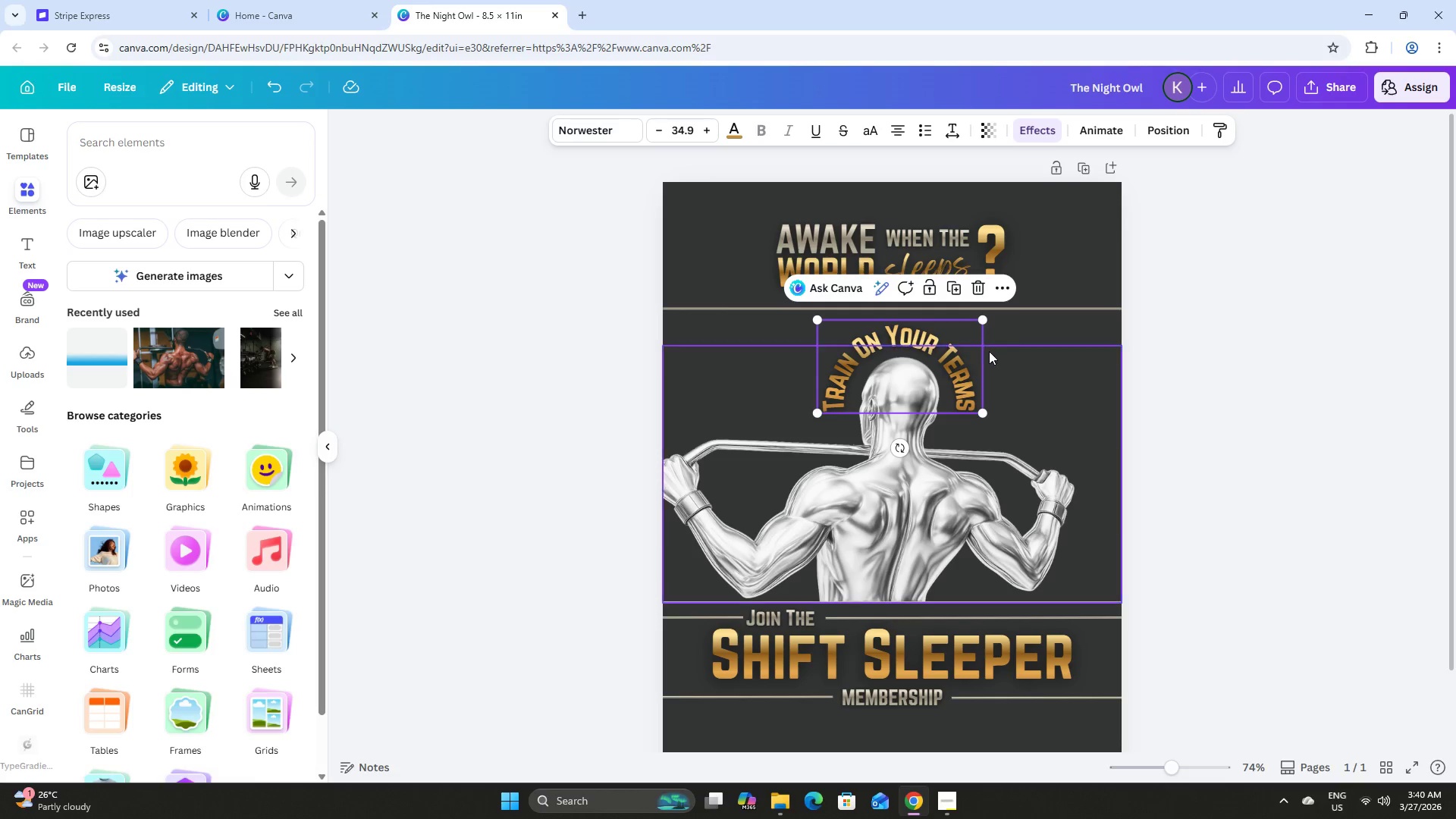 
left_click([1193, 341])
 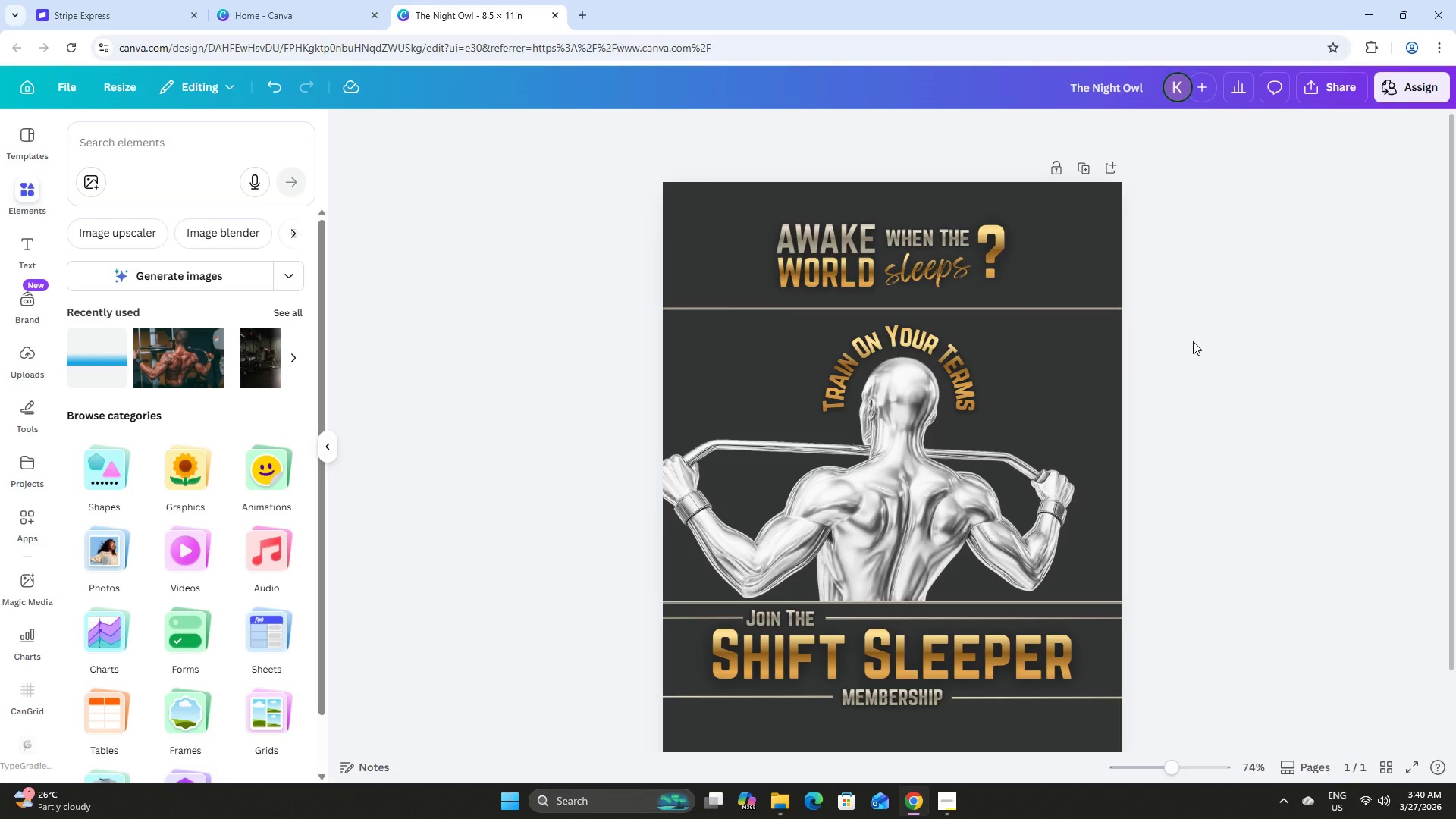 
scroll: coordinate [1193, 341], scroll_direction: down, amount: 1.0
 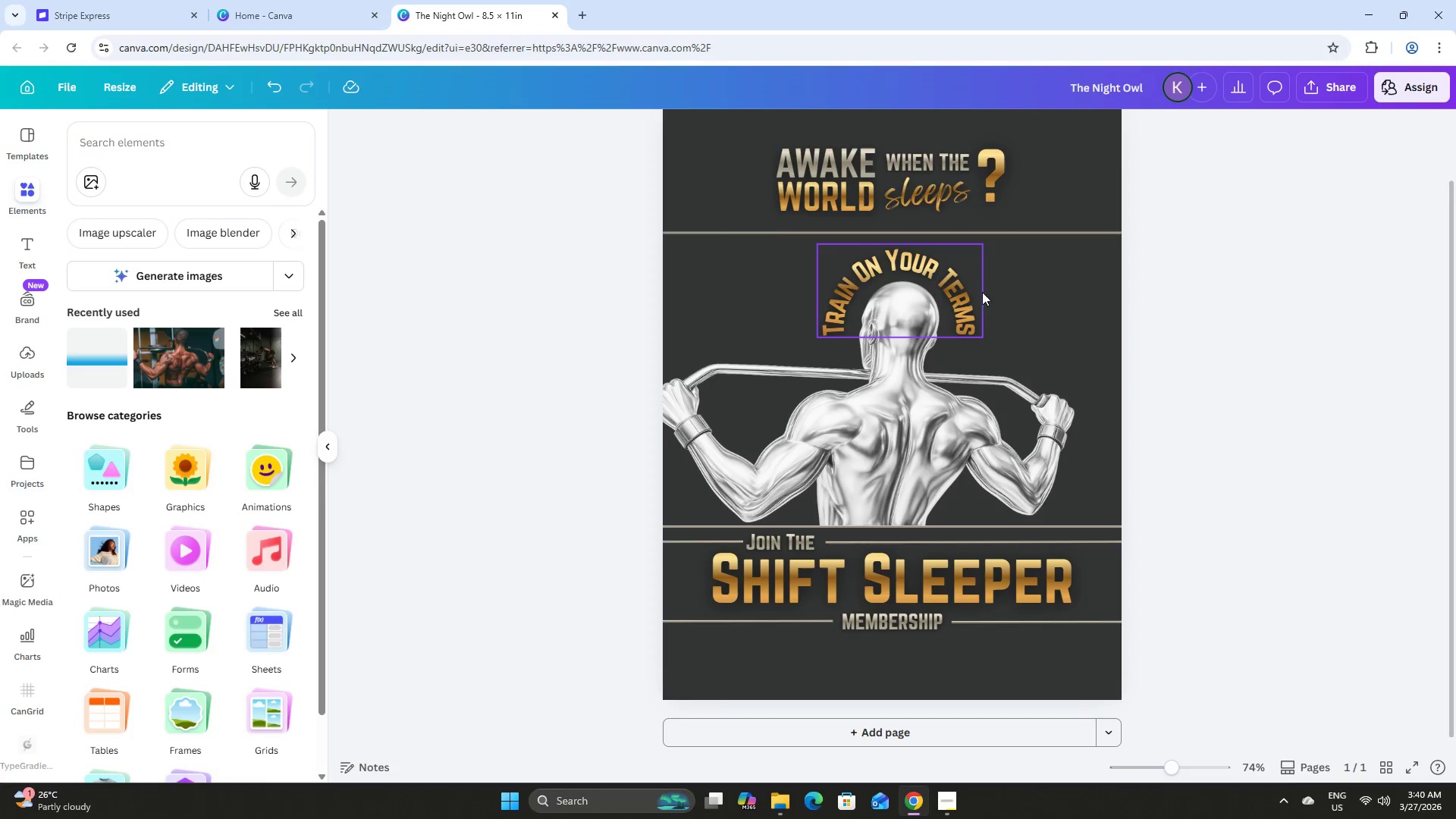 
left_click([943, 278])
 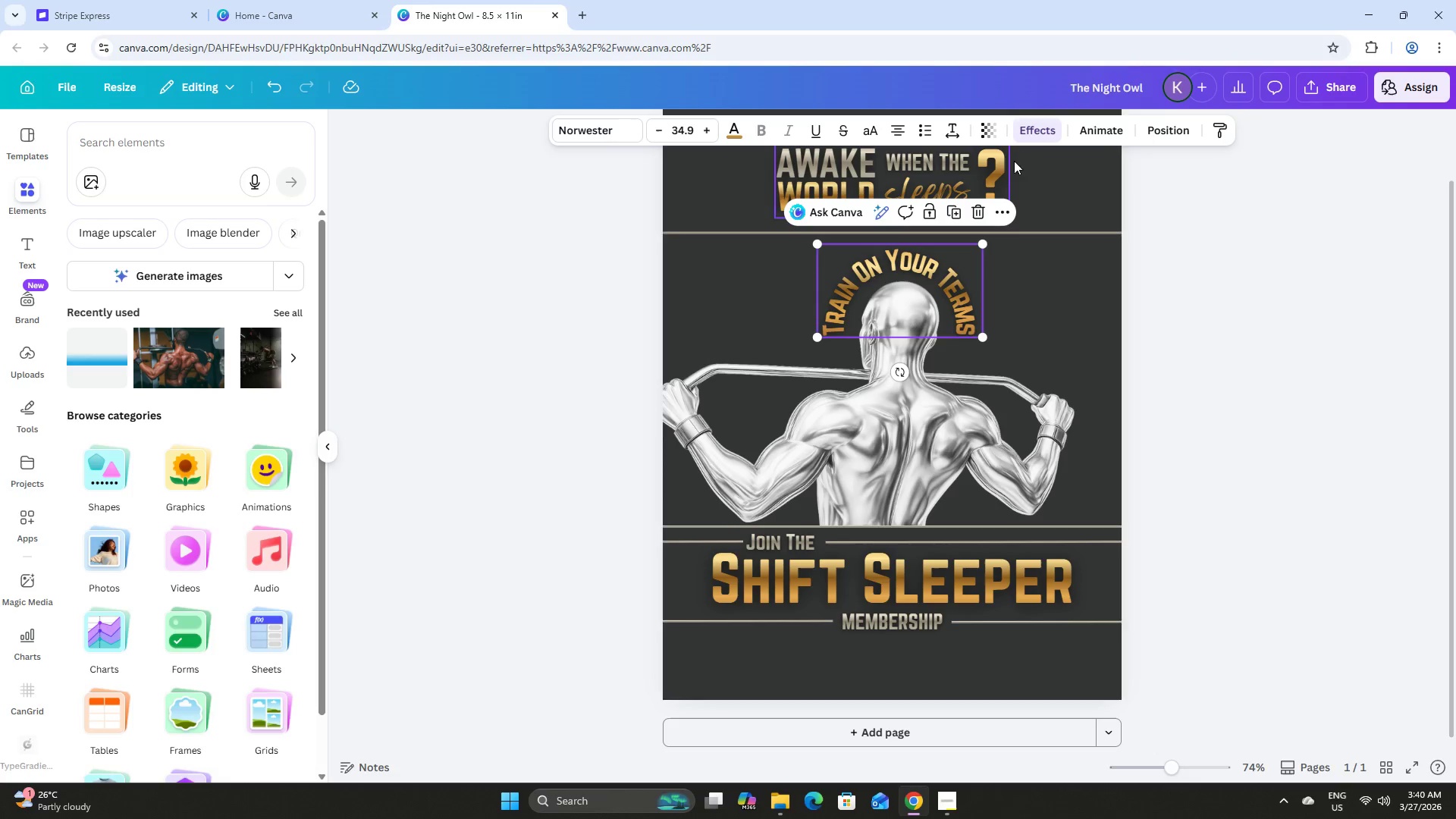 
left_click([1037, 130])
 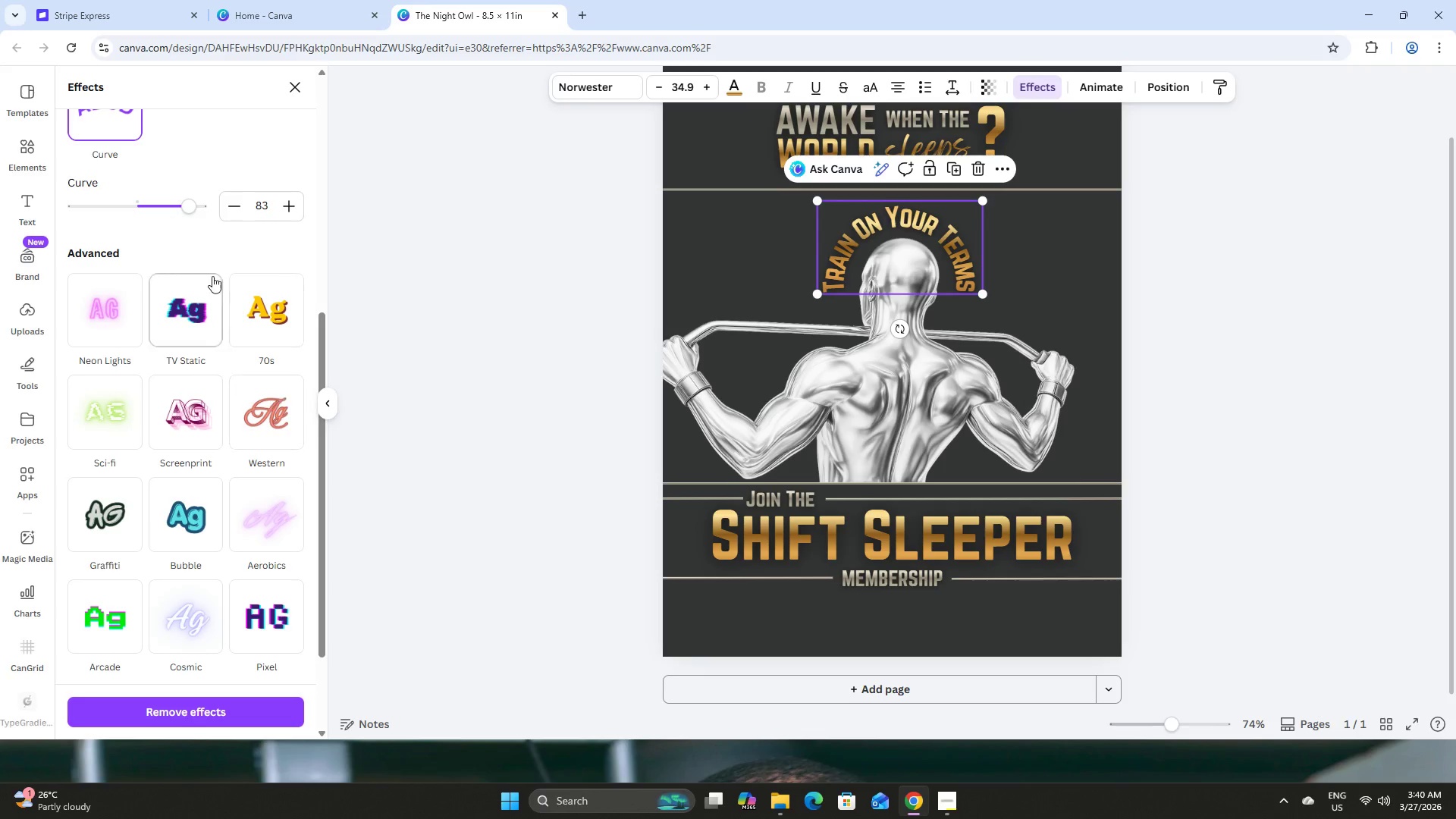 
scroll: coordinate [212, 265], scroll_direction: up, amount: 3.0
 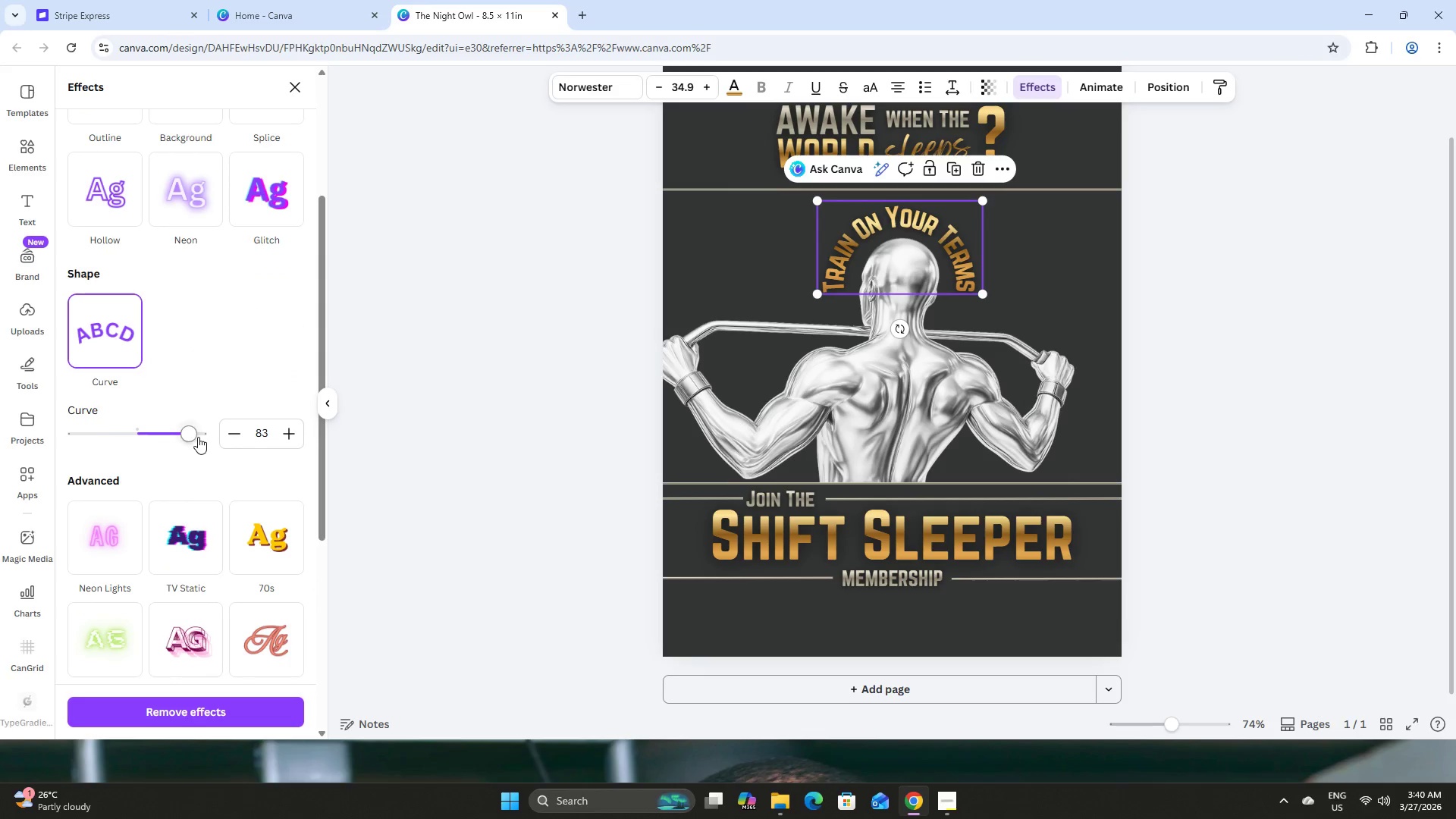 
left_click_drag(start_coordinate=[196, 435], to_coordinate=[203, 435])
 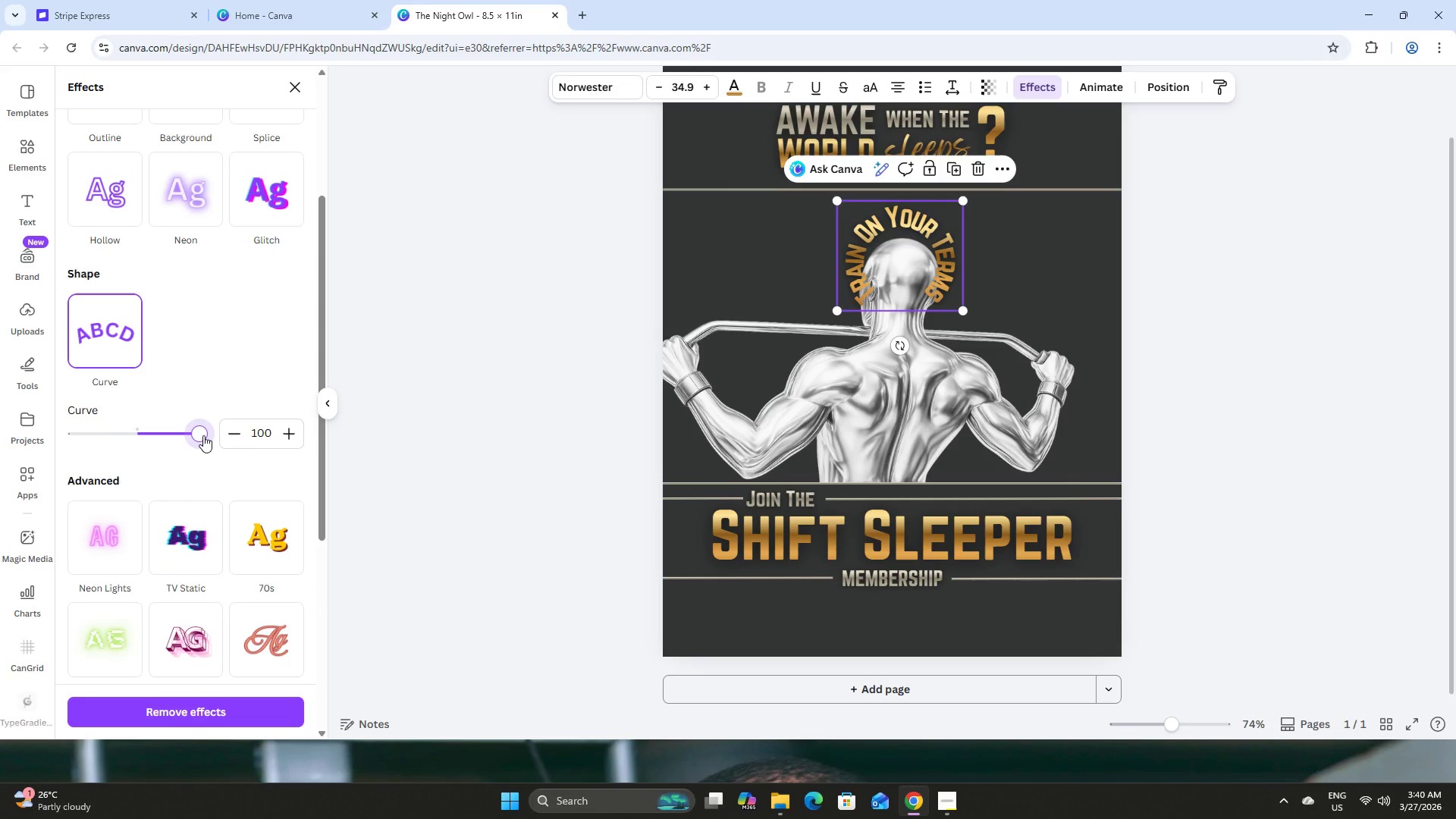 
key(Control+Z)
 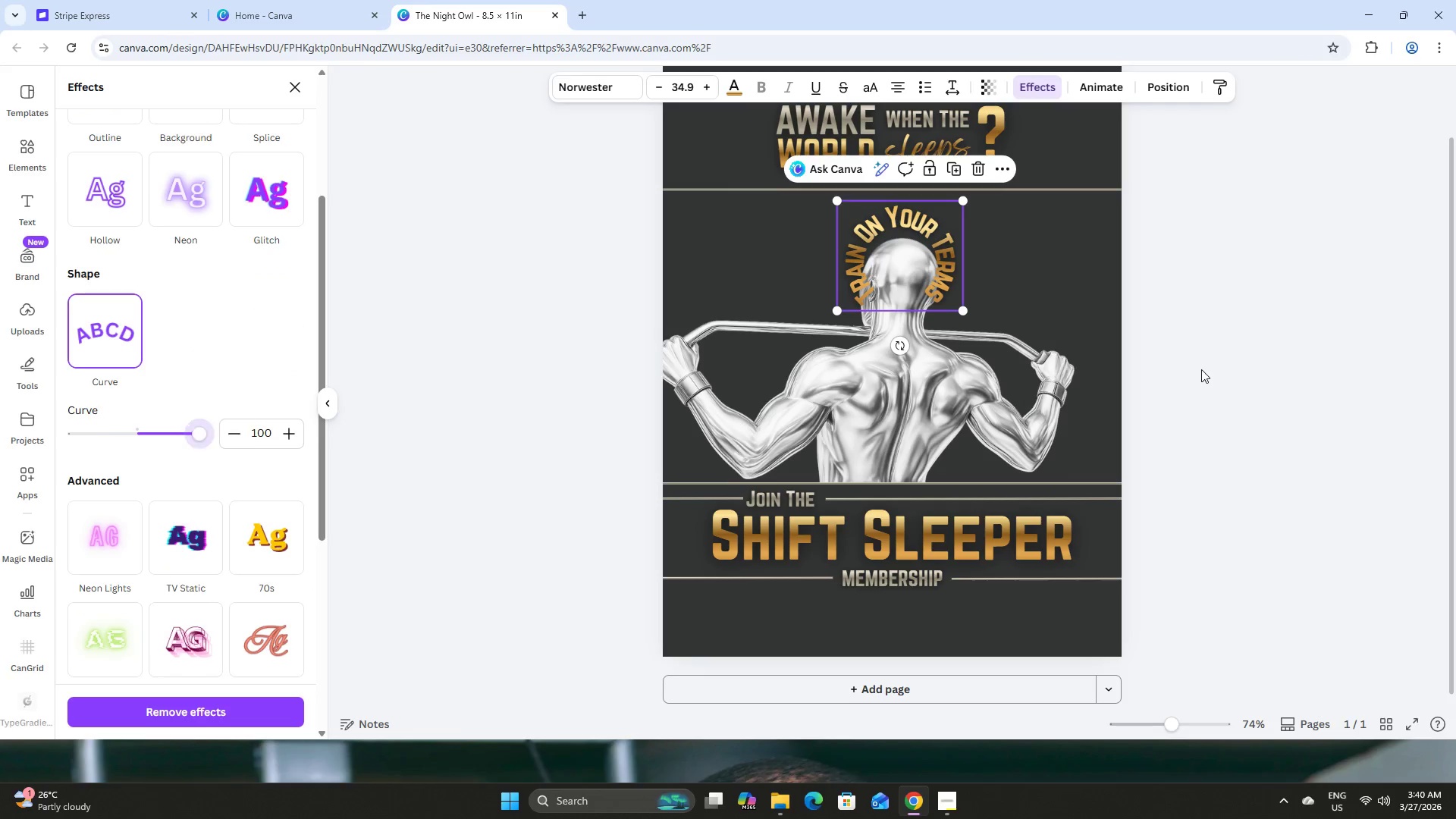 
double_click([1198, 355])
 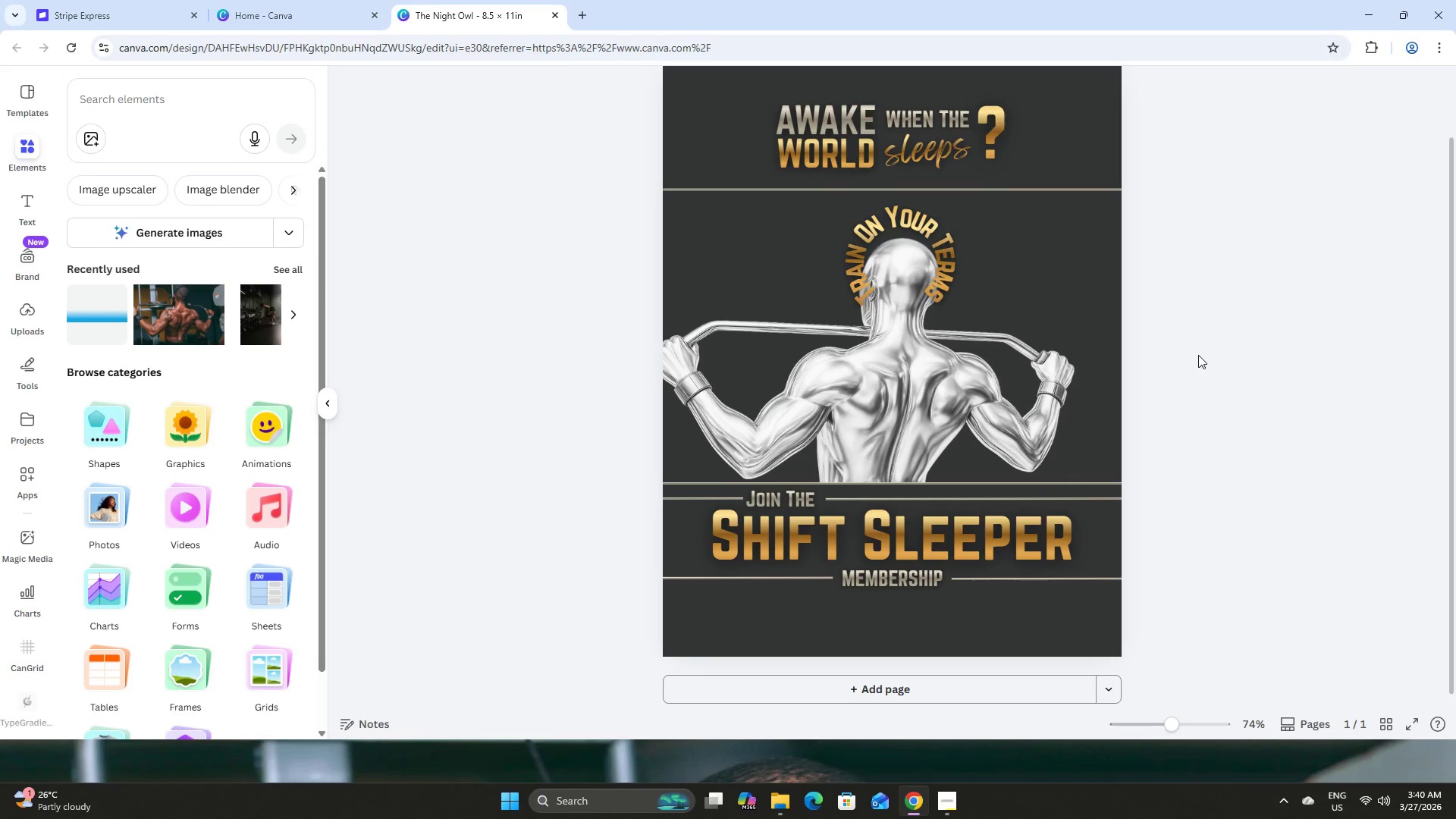 
key(Control+ControlLeft)
 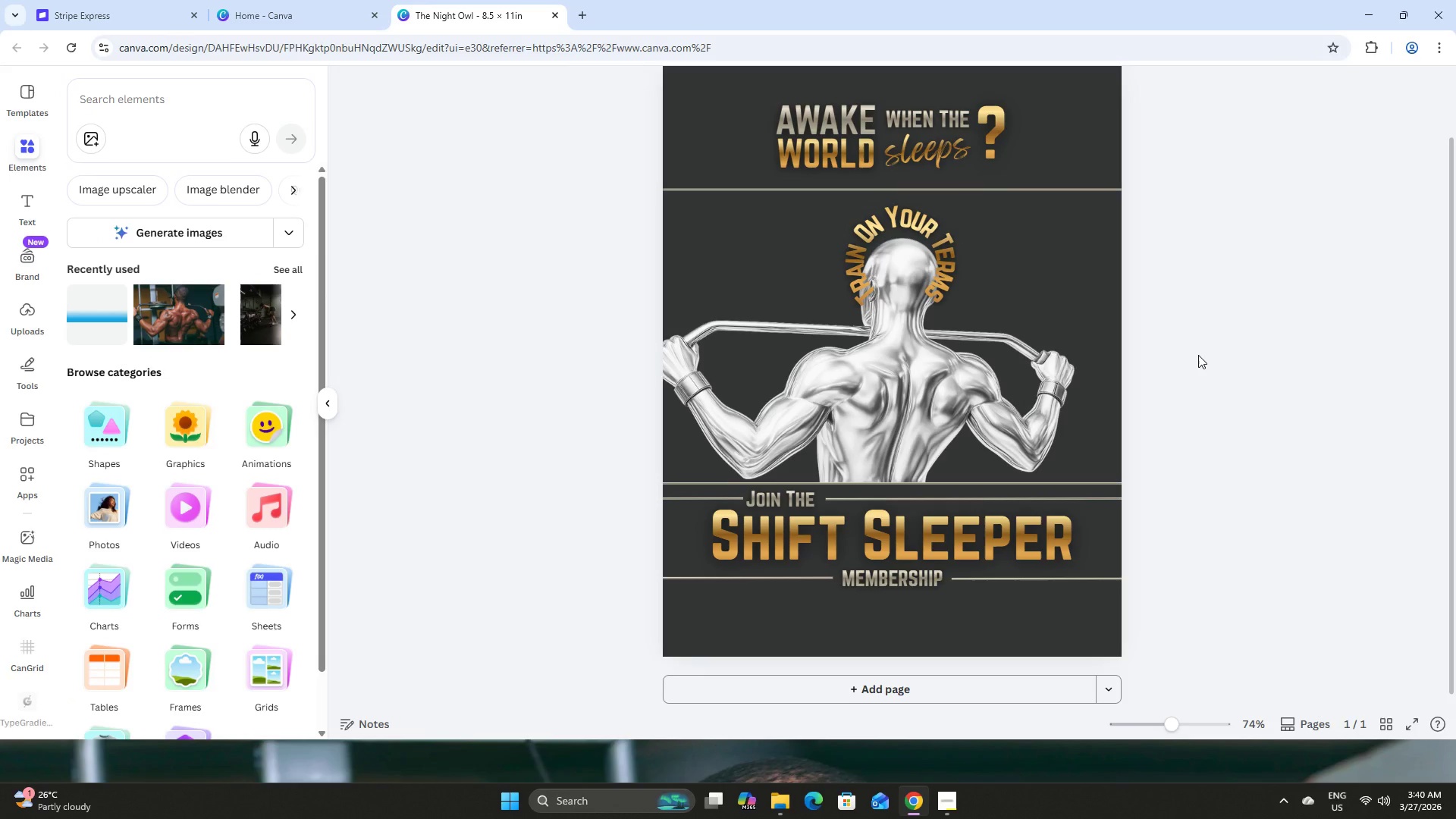 
key(Control+Z)
 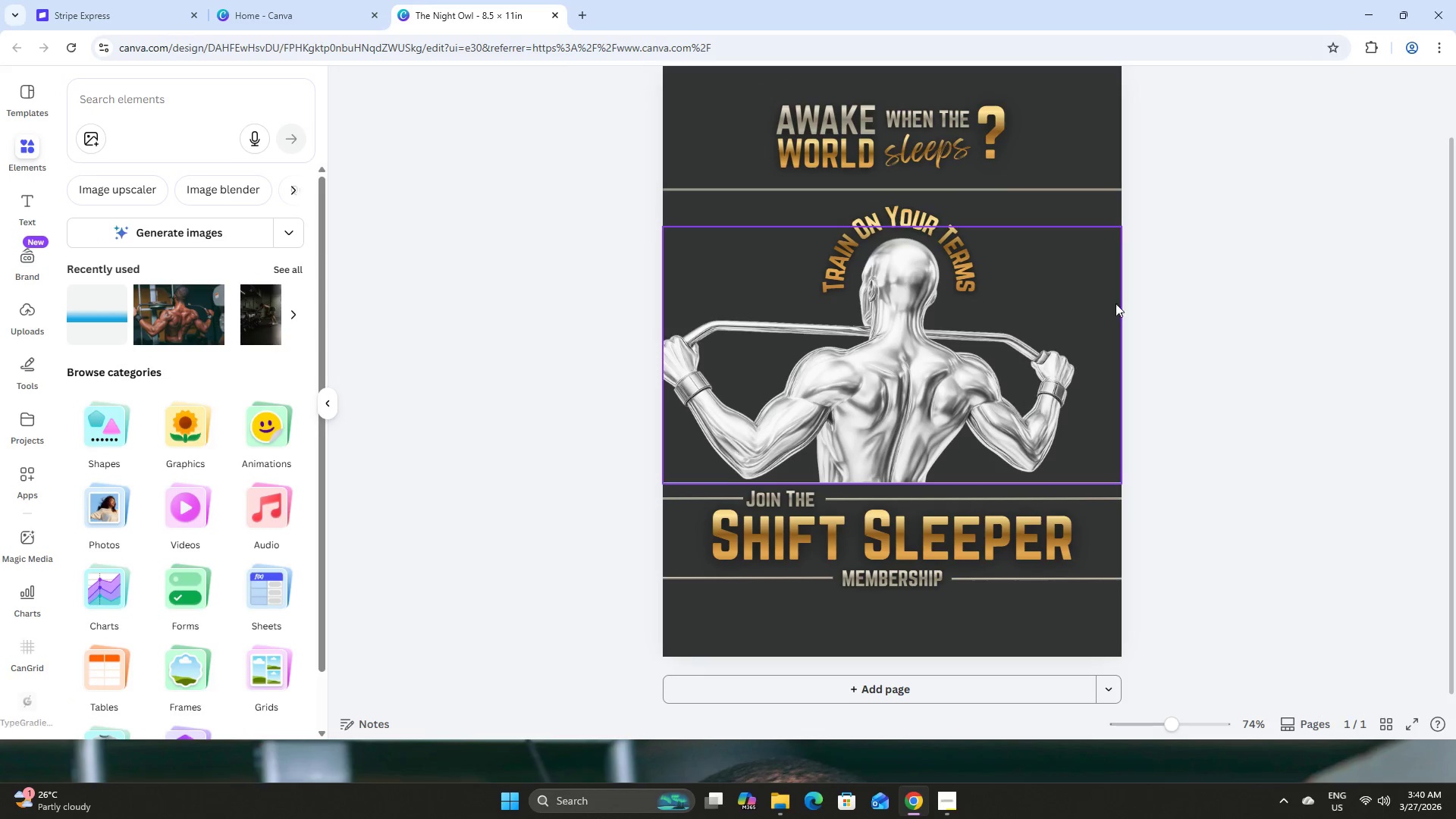 
left_click([1256, 422])
 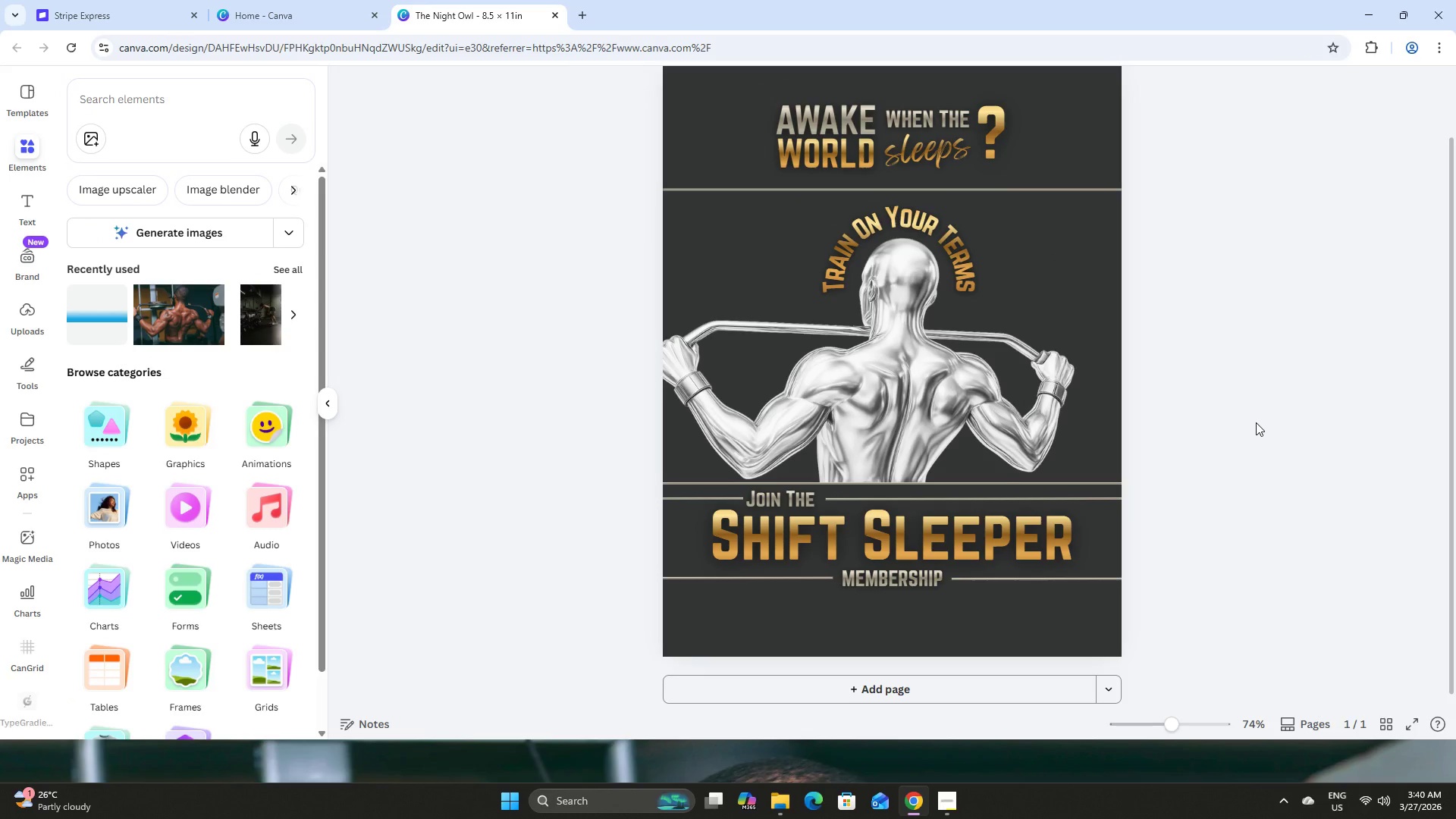 
scroll: coordinate [1256, 422], scroll_direction: none, amount: 0.0
 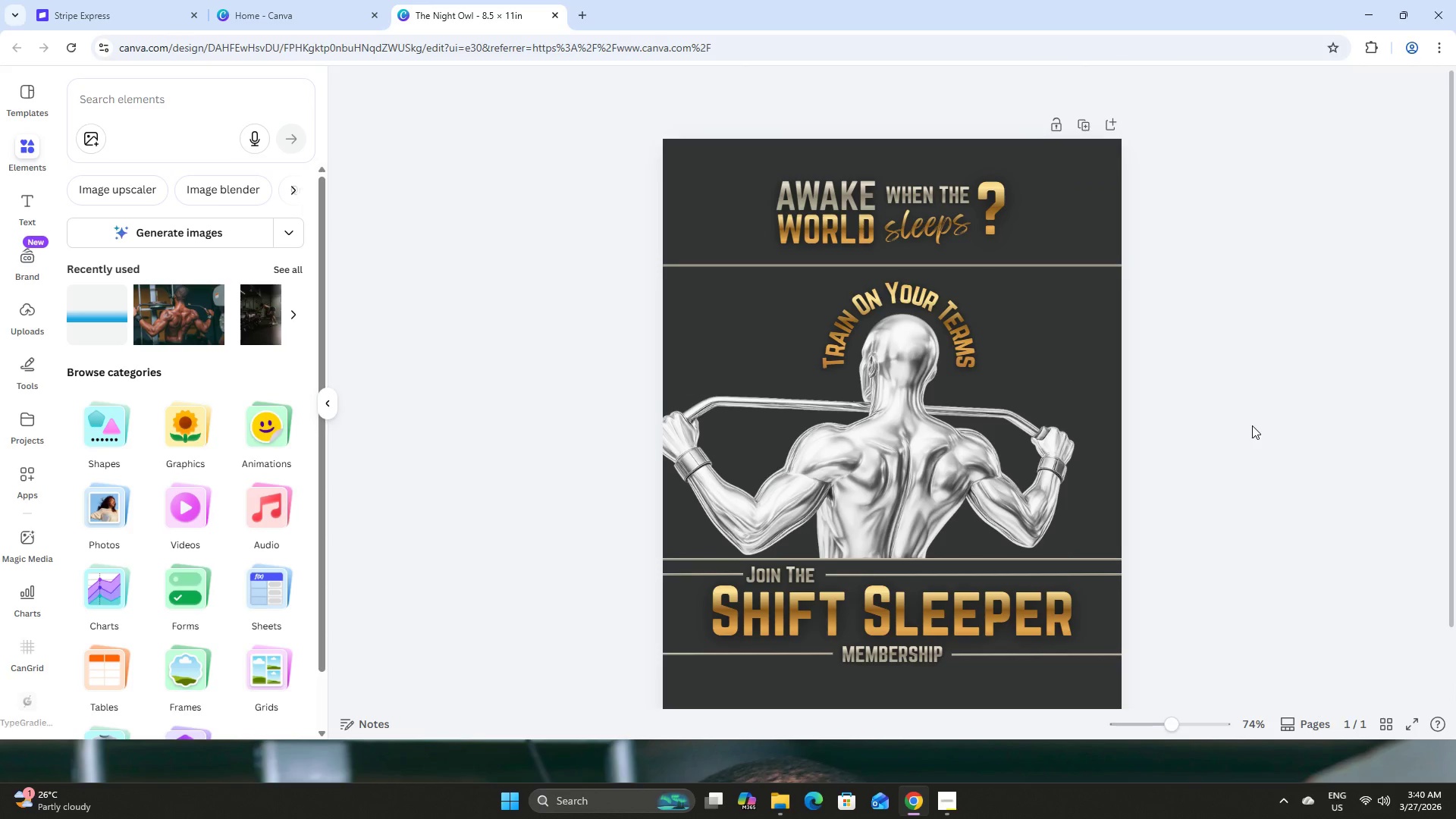 
scroll: coordinate [1252, 425], scroll_direction: down, amount: 5.0
 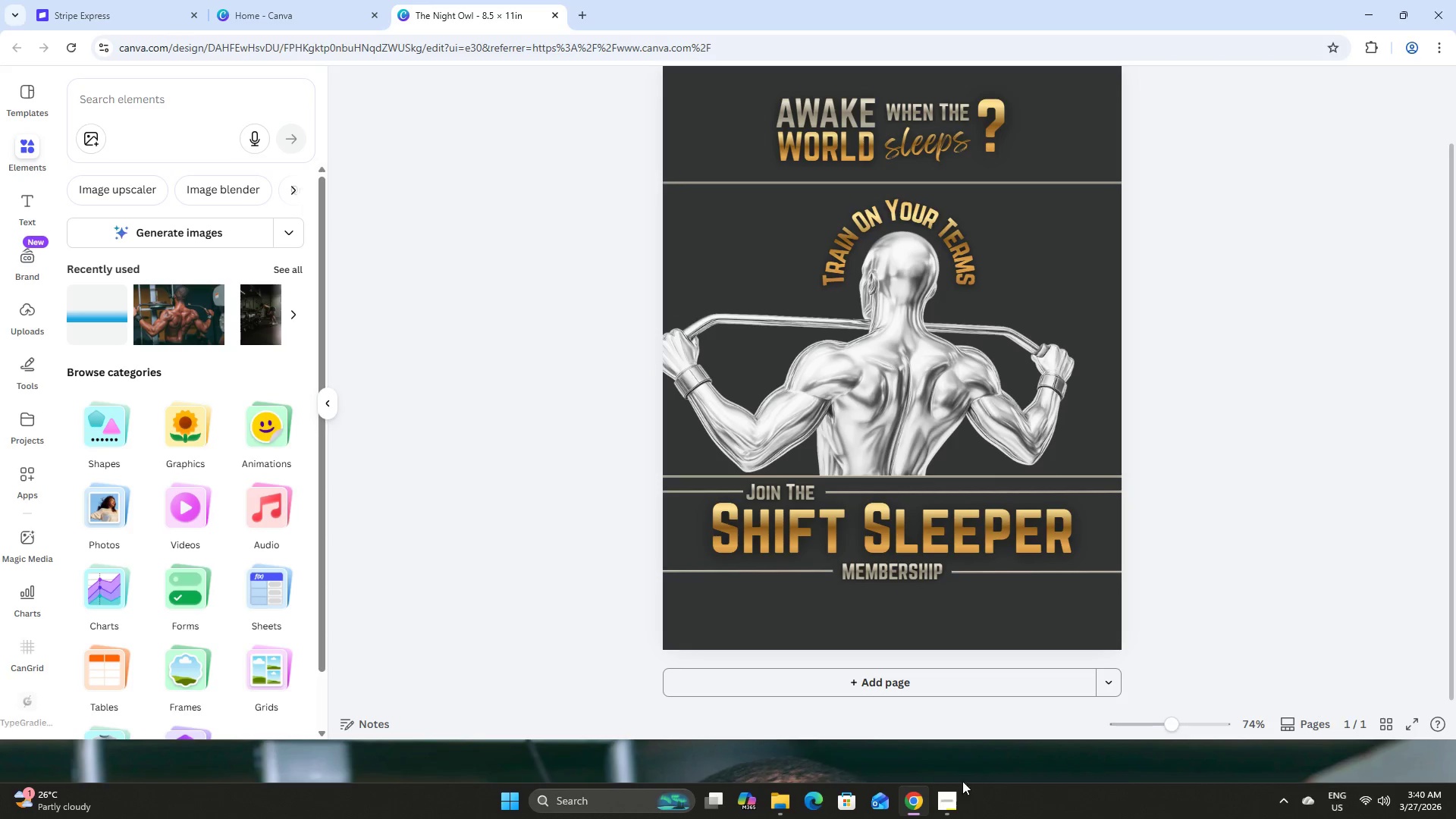 
left_click([952, 791])